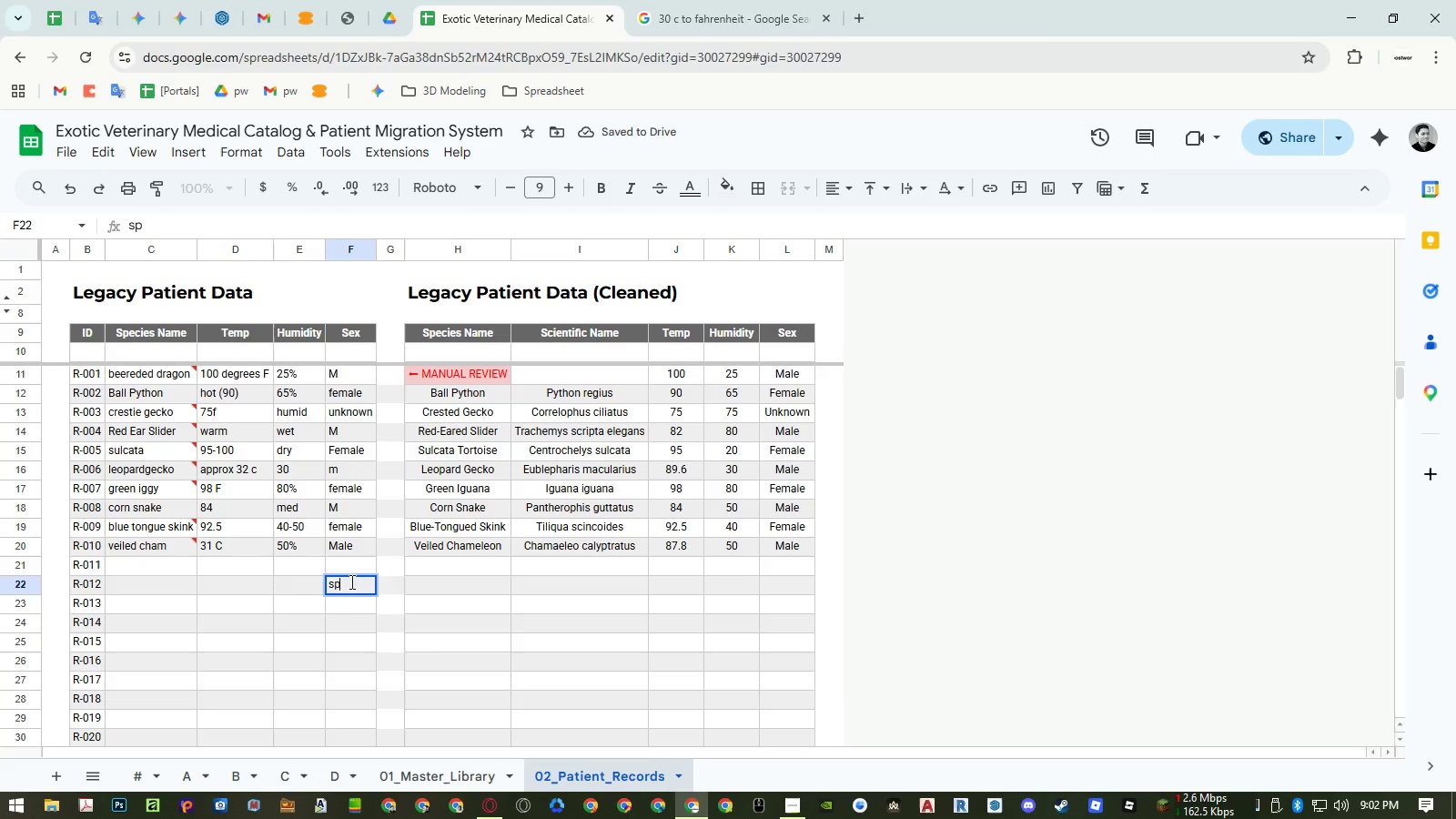 
key(Enter)
 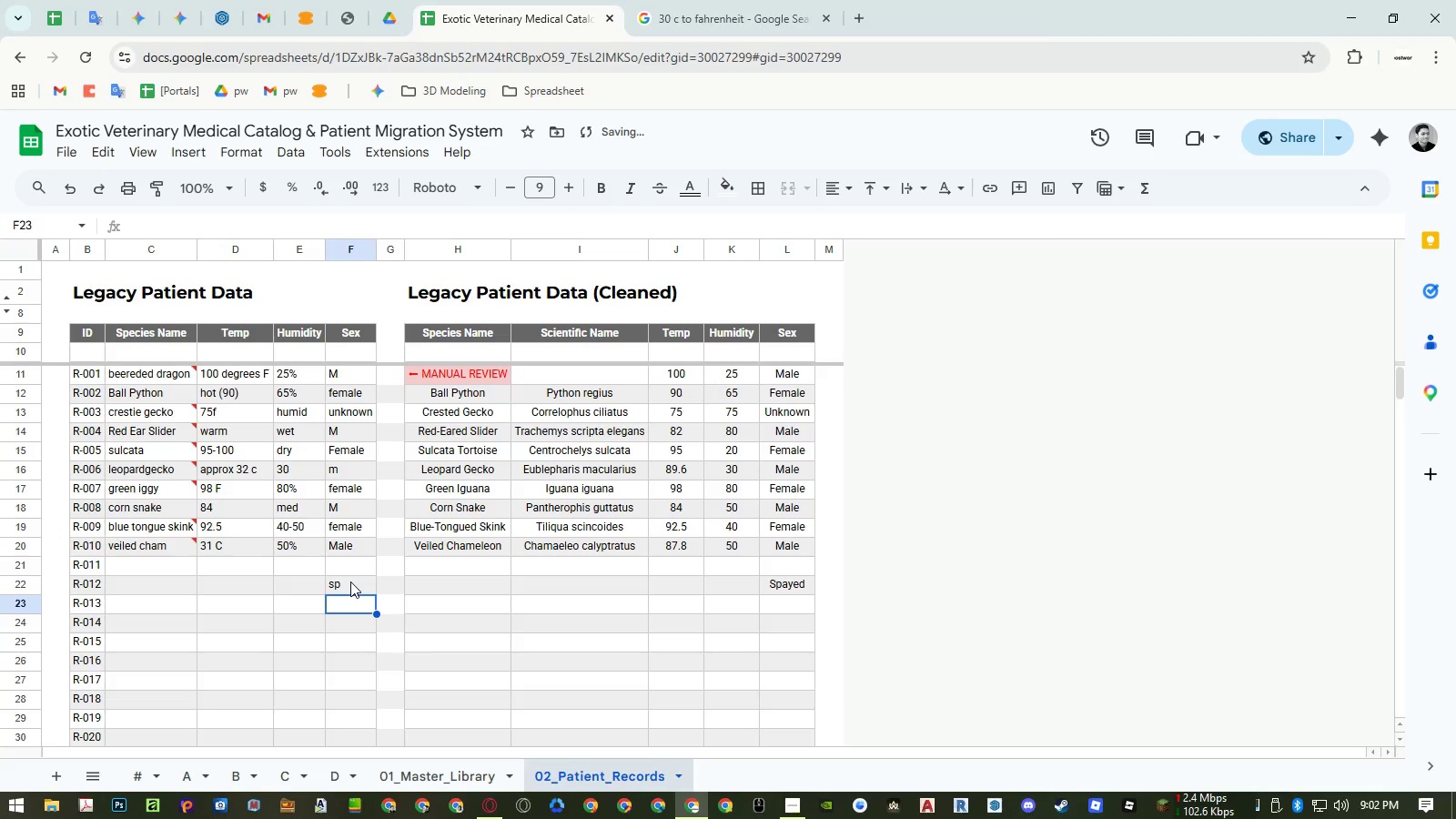 
key(ArrowUp)
 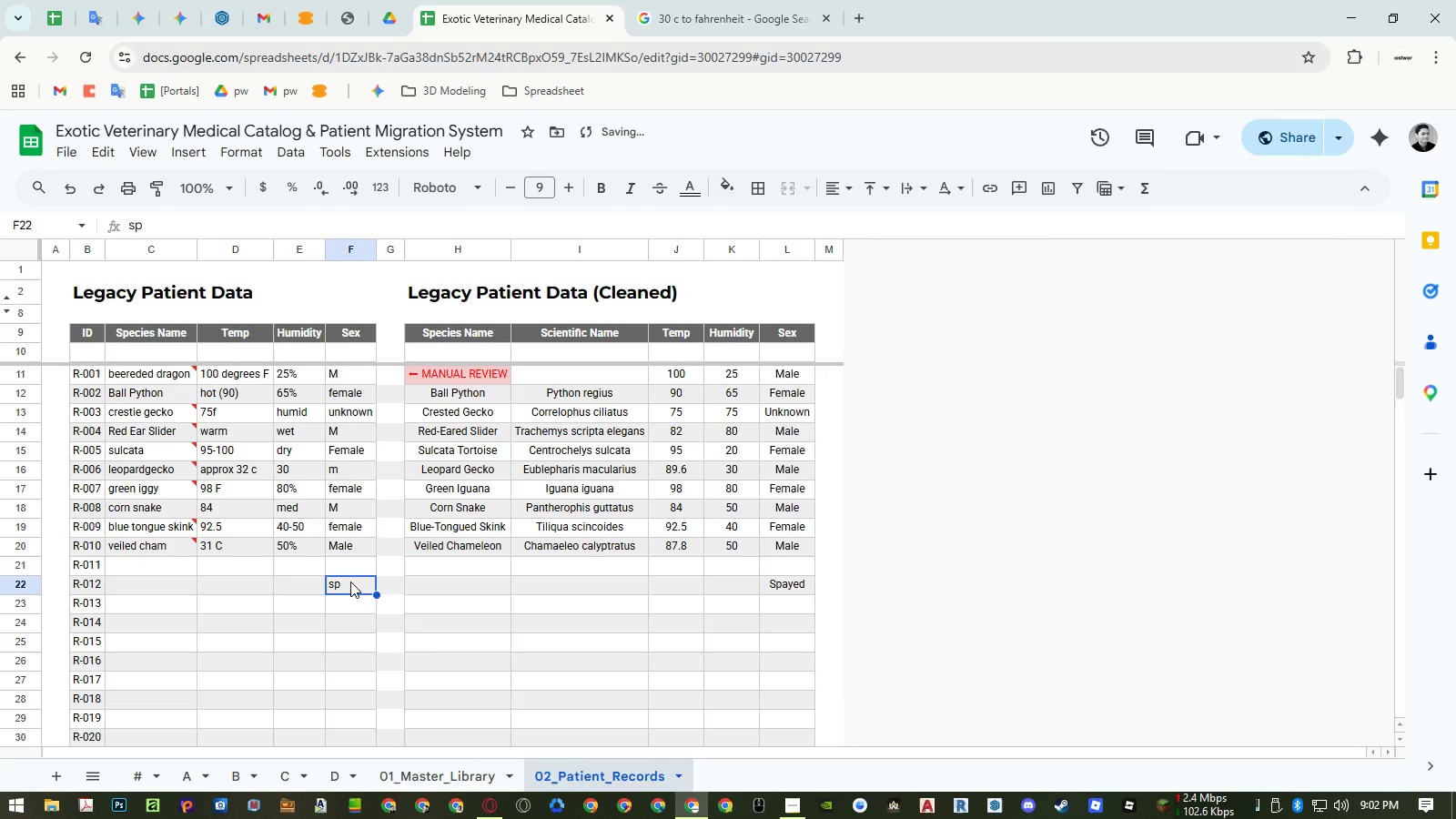 
type(neu)
 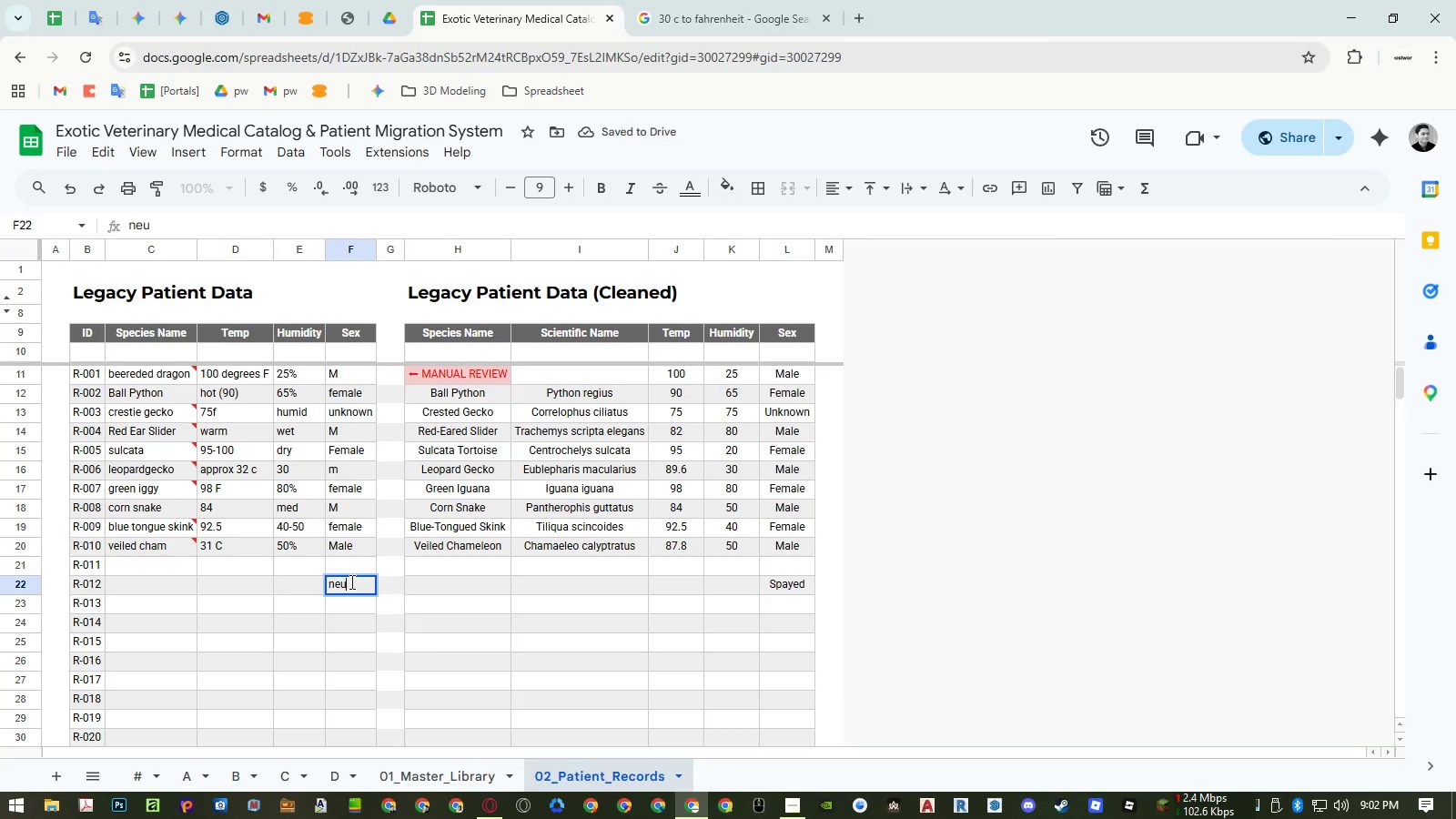 
key(Enter)
 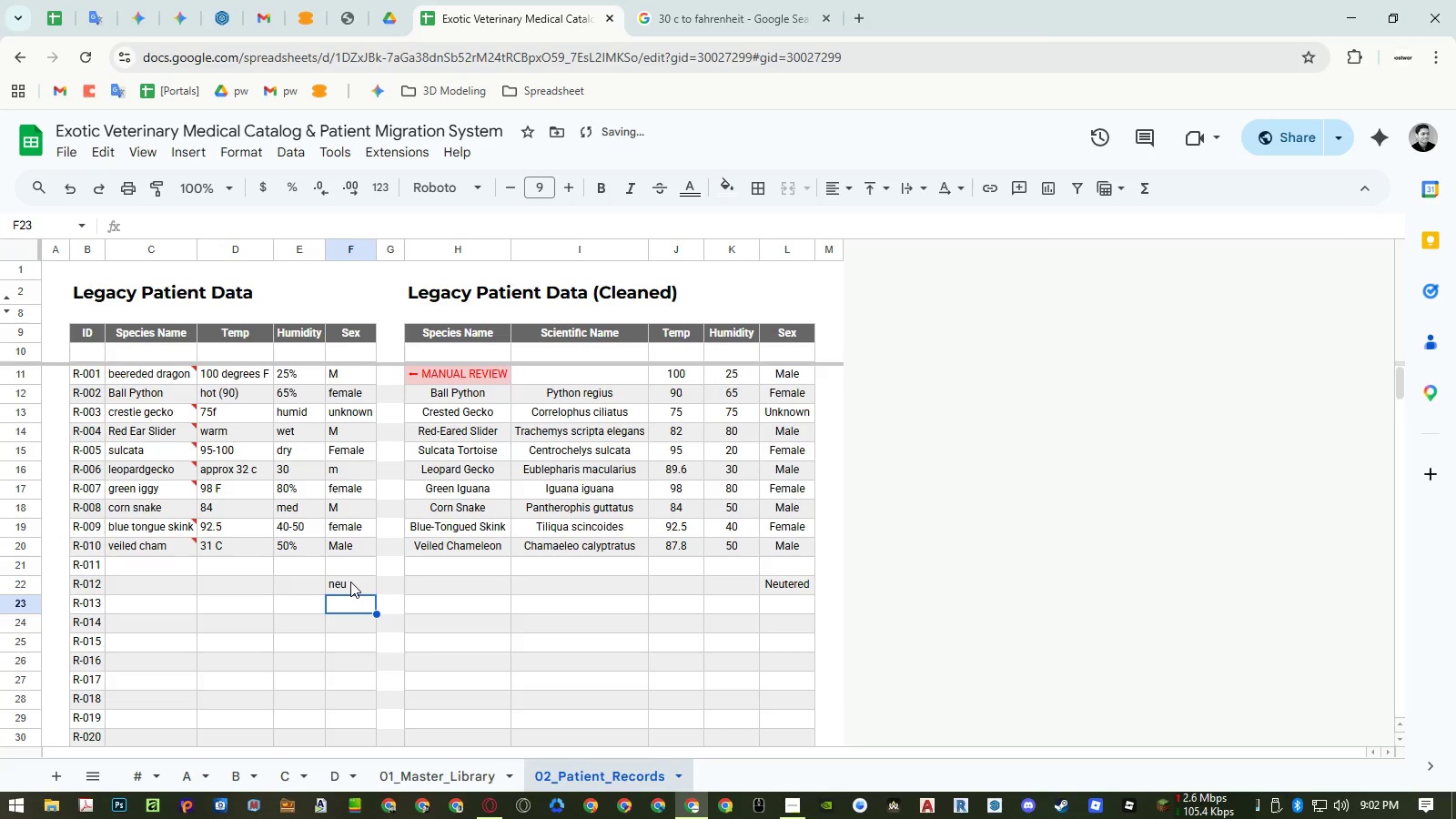 
key(ArrowUp)
 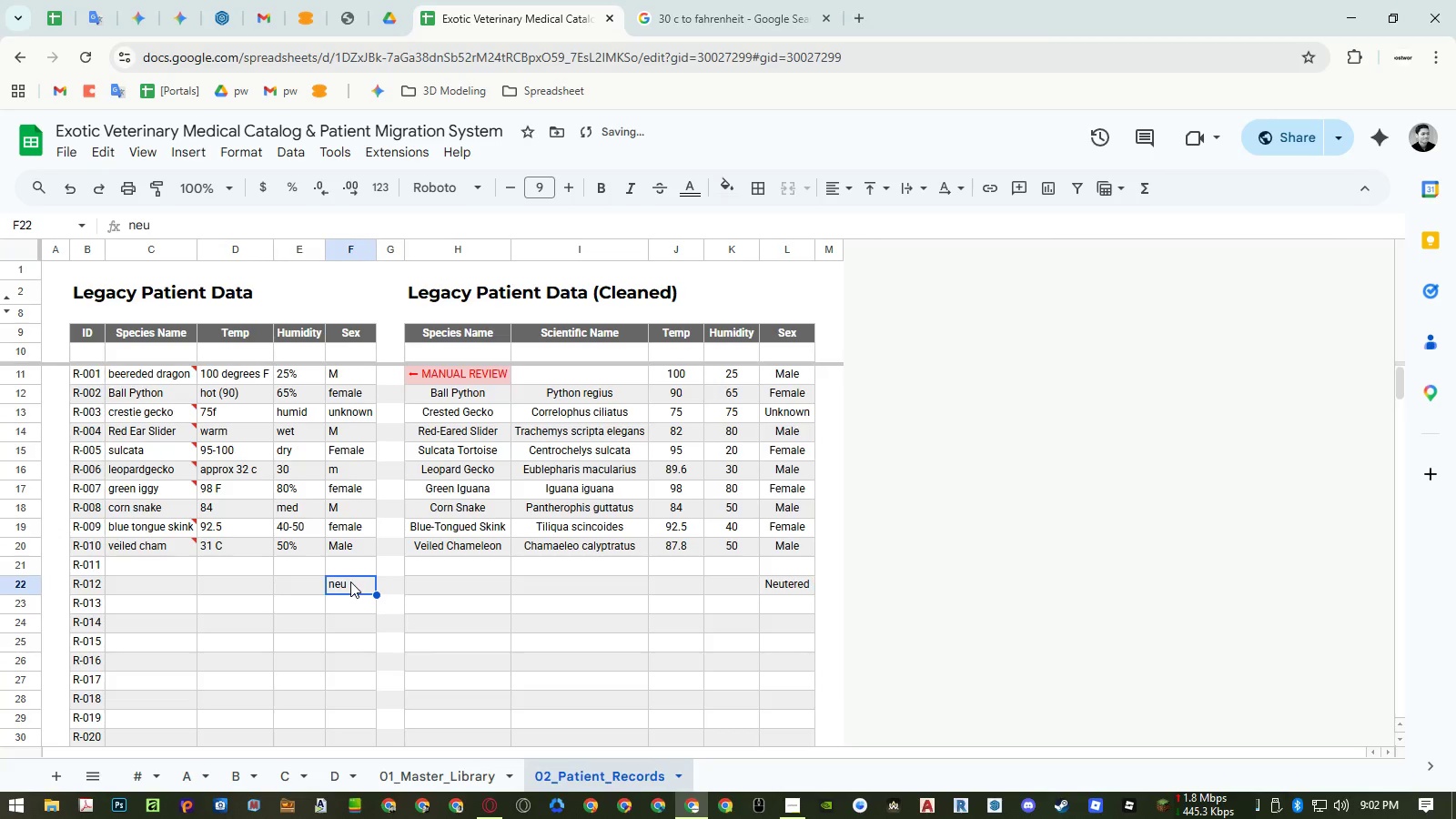 
key(Delete)
 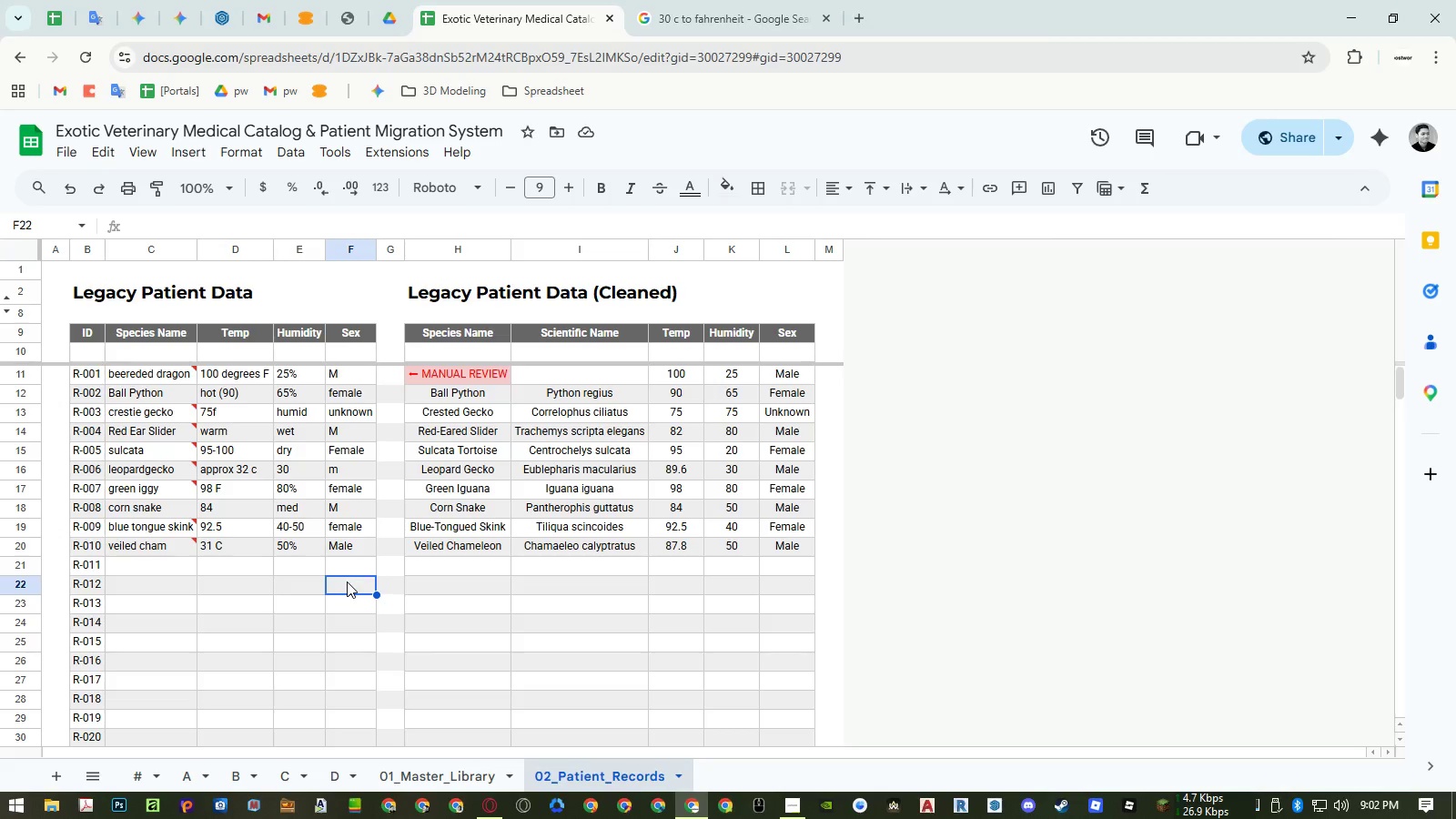 
wait(13.66)
 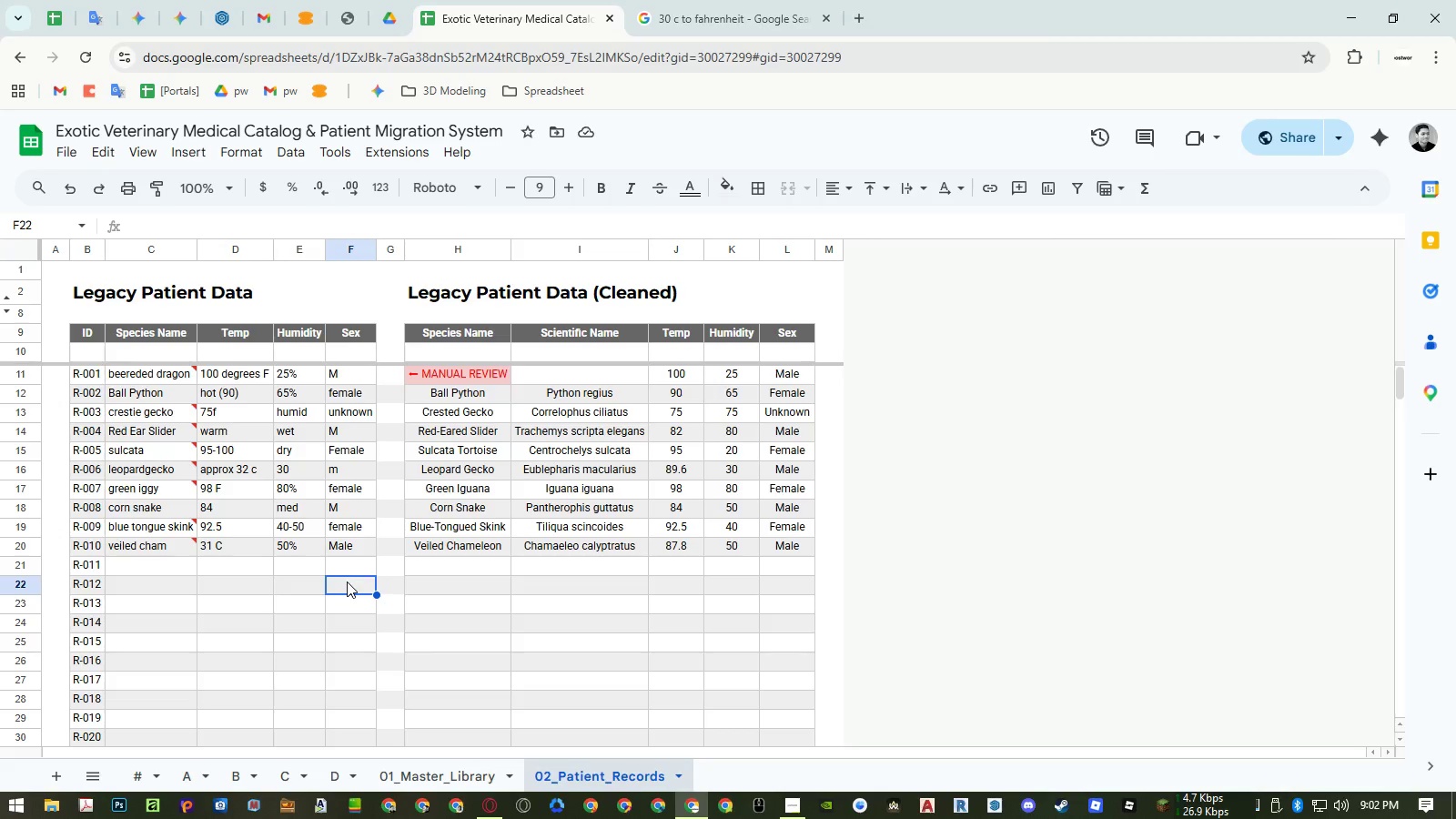 
left_click([230, 144])
 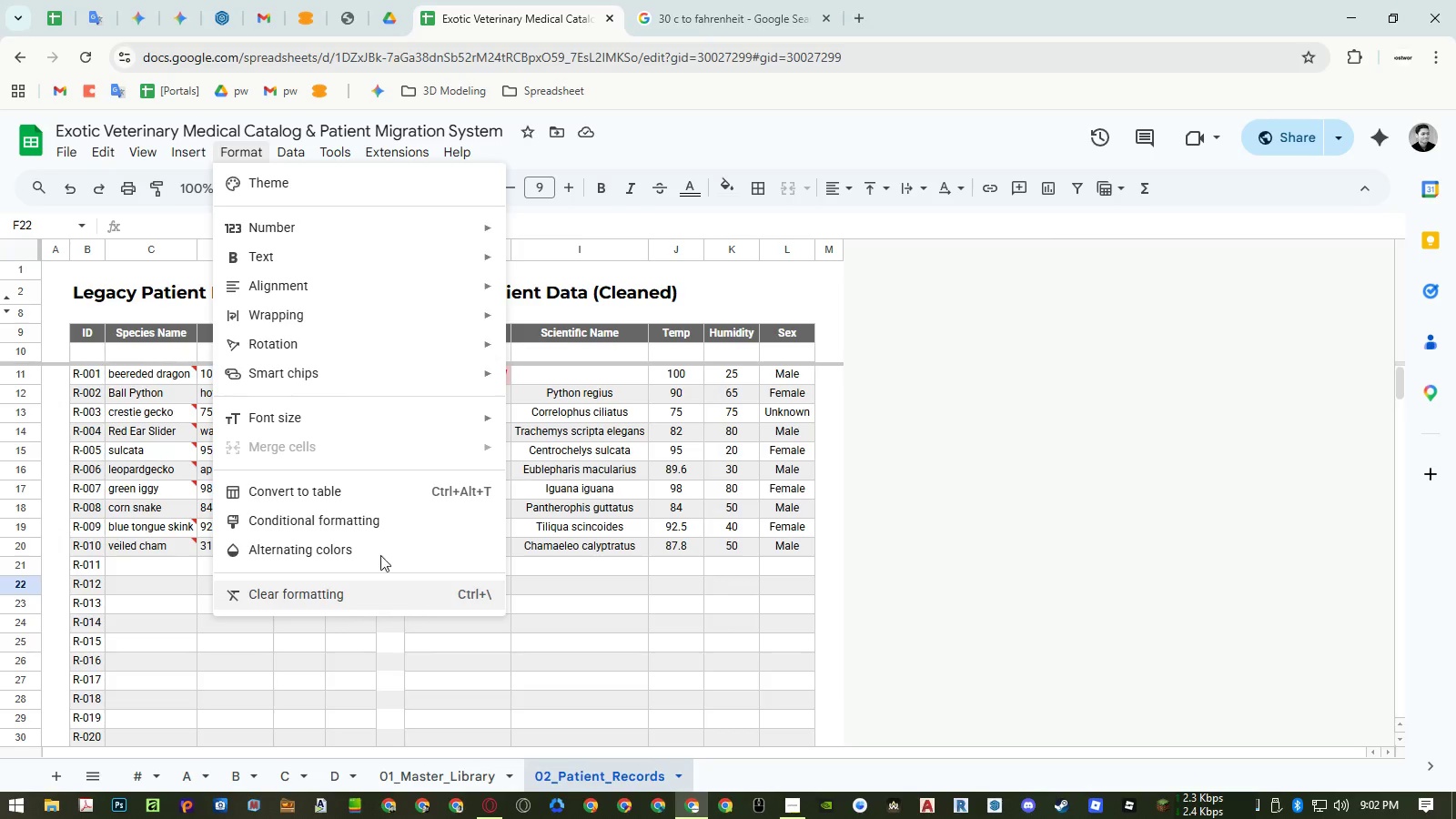 
left_click([367, 519])
 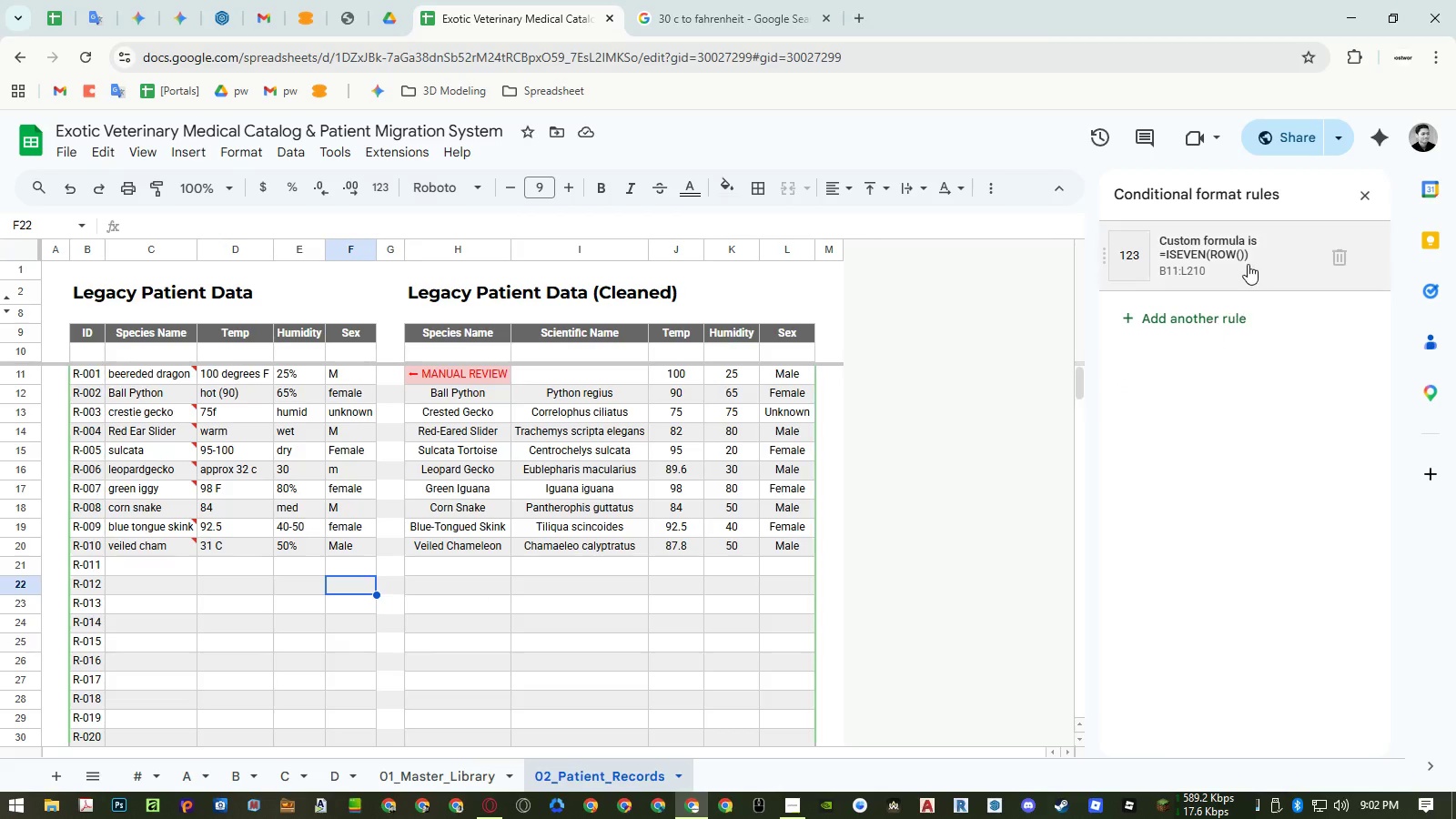 
left_click([1248, 264])
 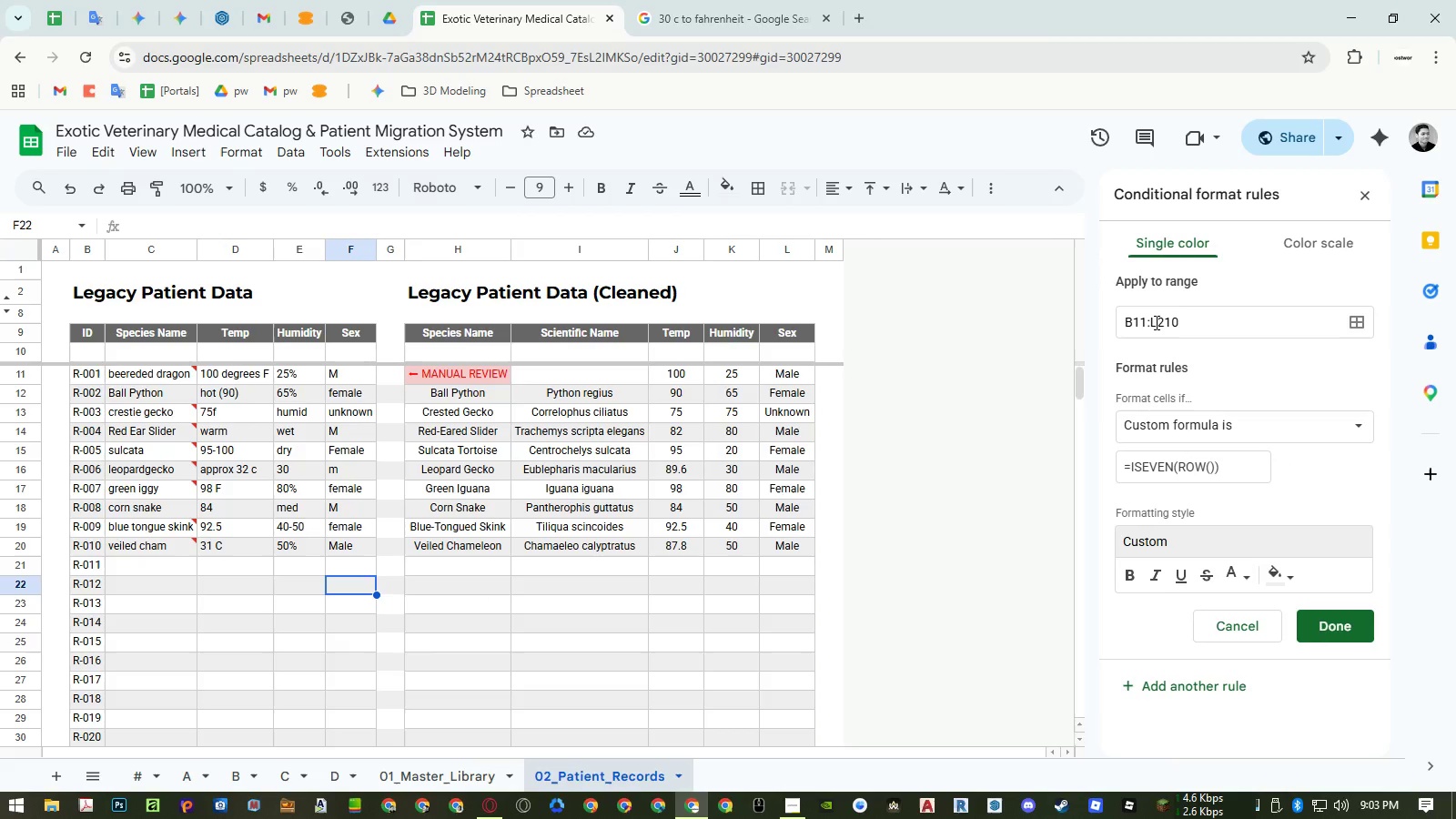 
mouse_move([1330, 316])
 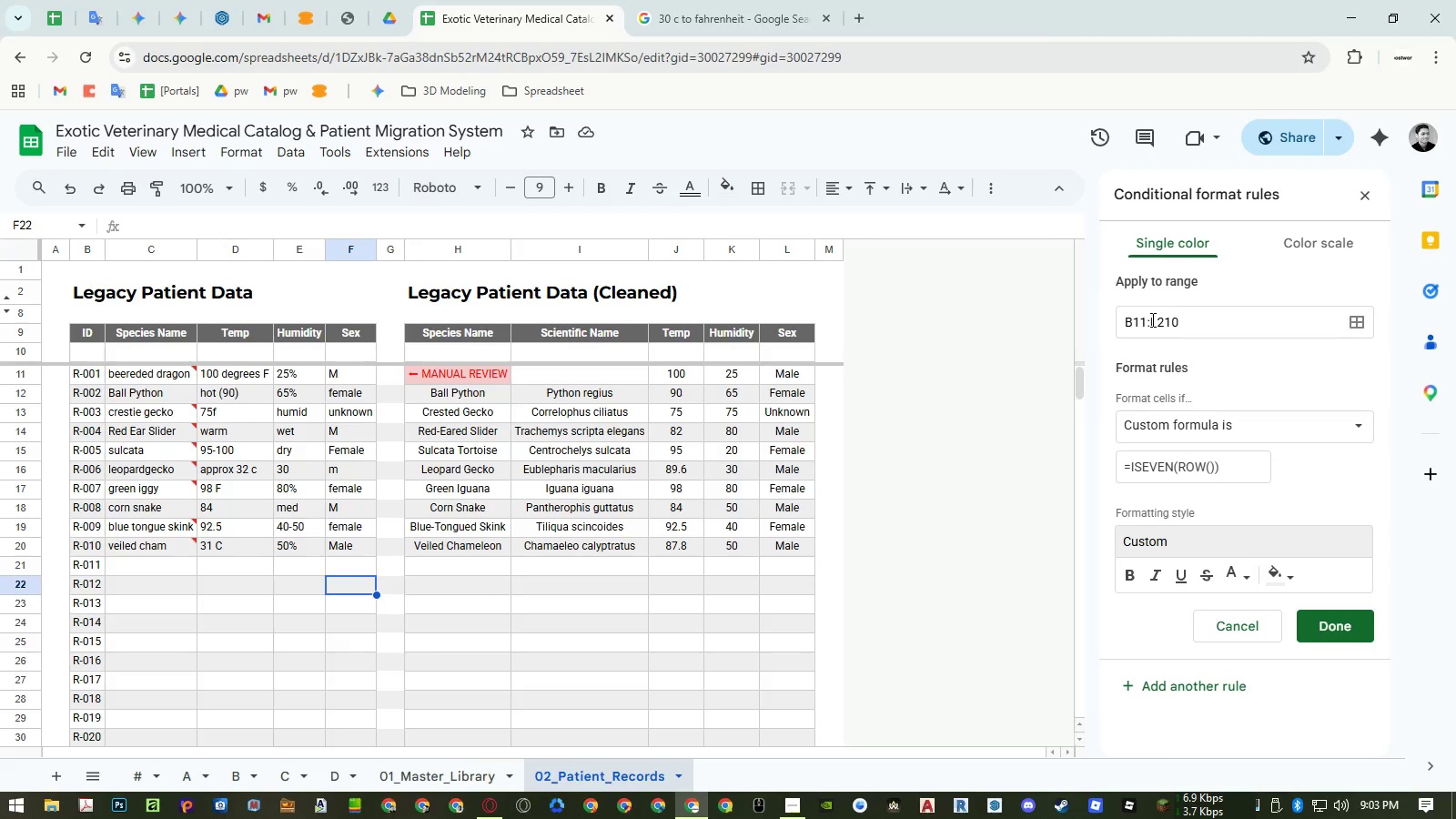 
left_click_drag(start_coordinate=[1186, 320], to_coordinate=[1061, 322])
 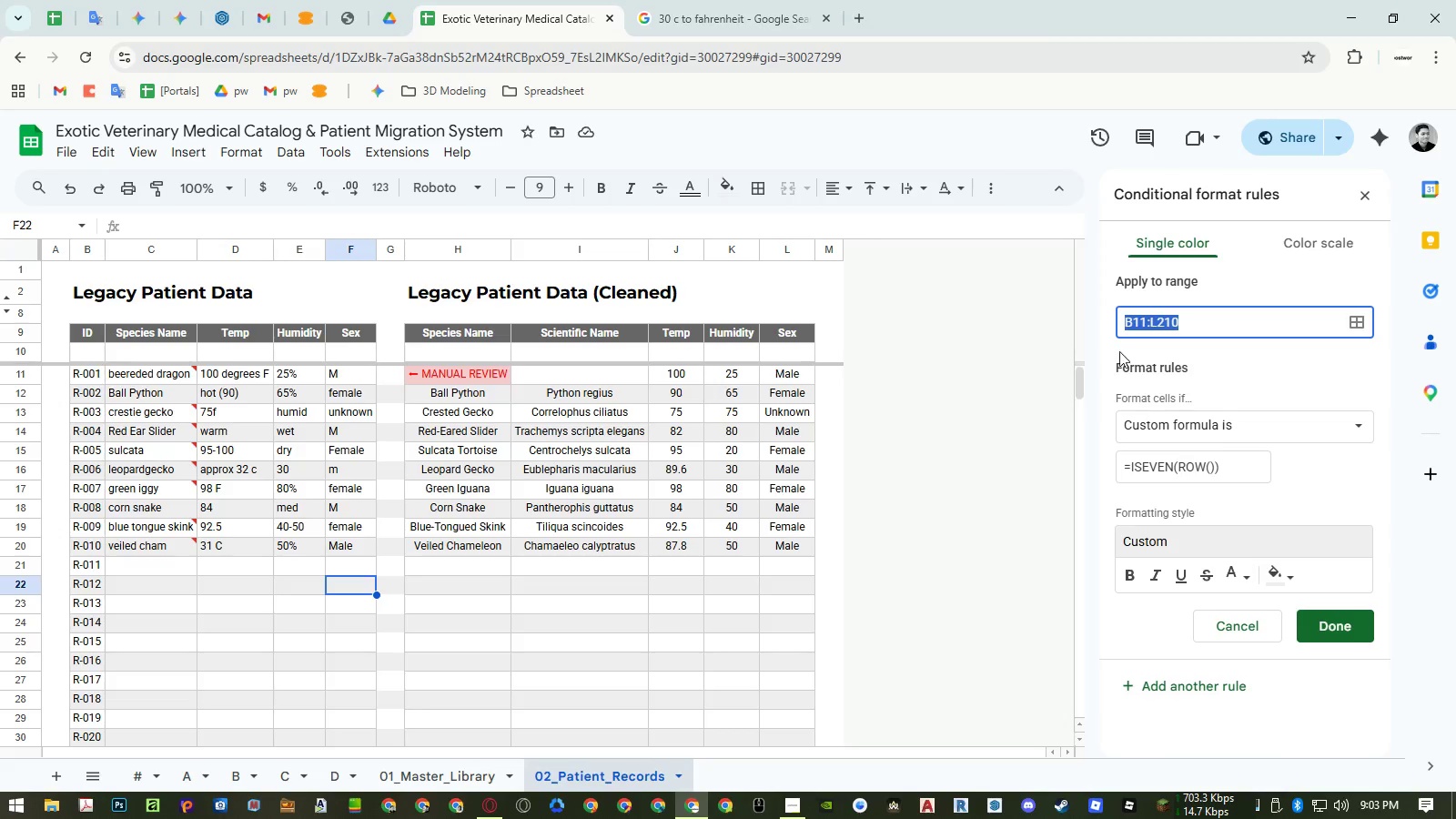 
key(Control+ControlLeft)
 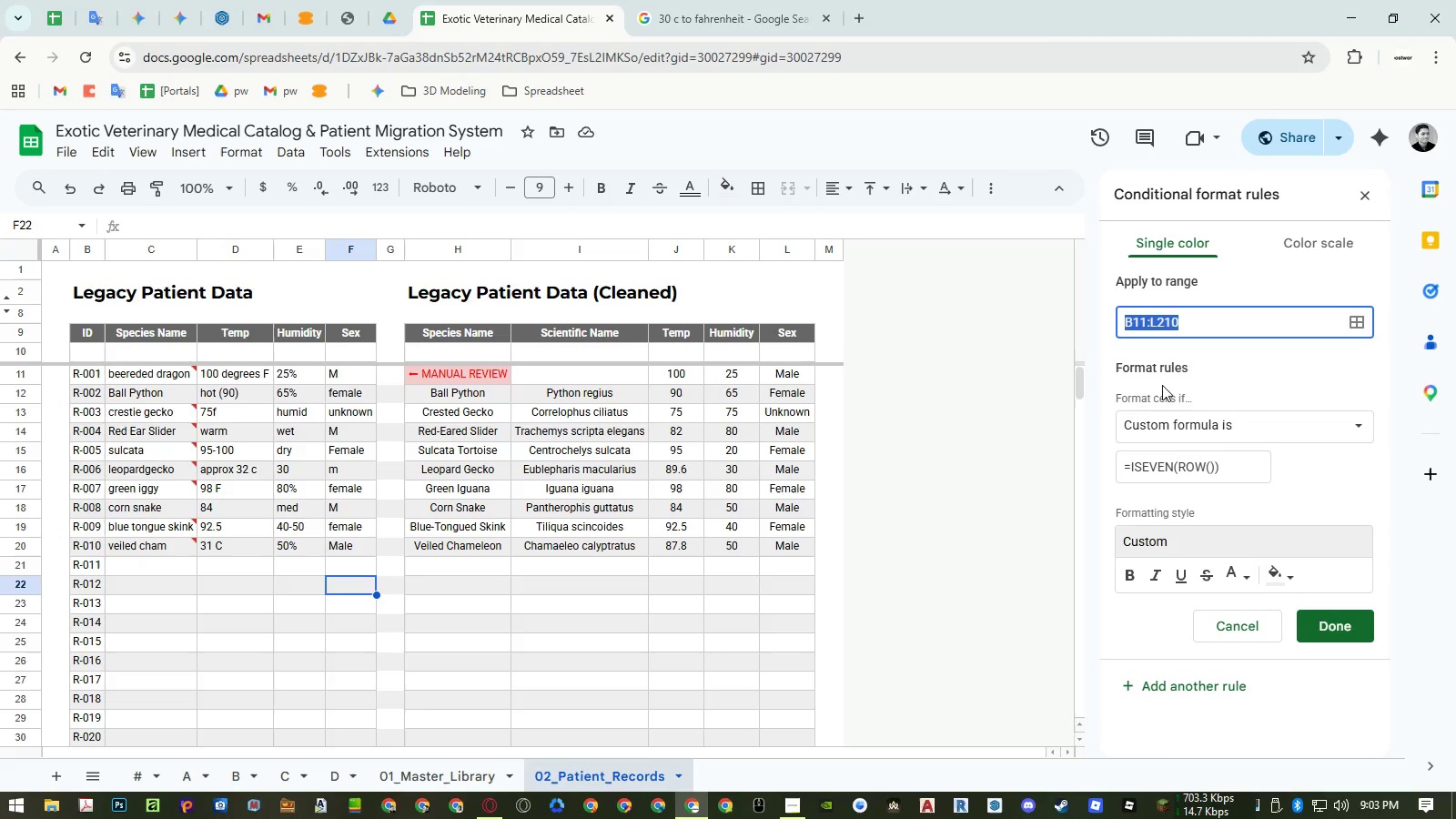 
key(Control+C)
 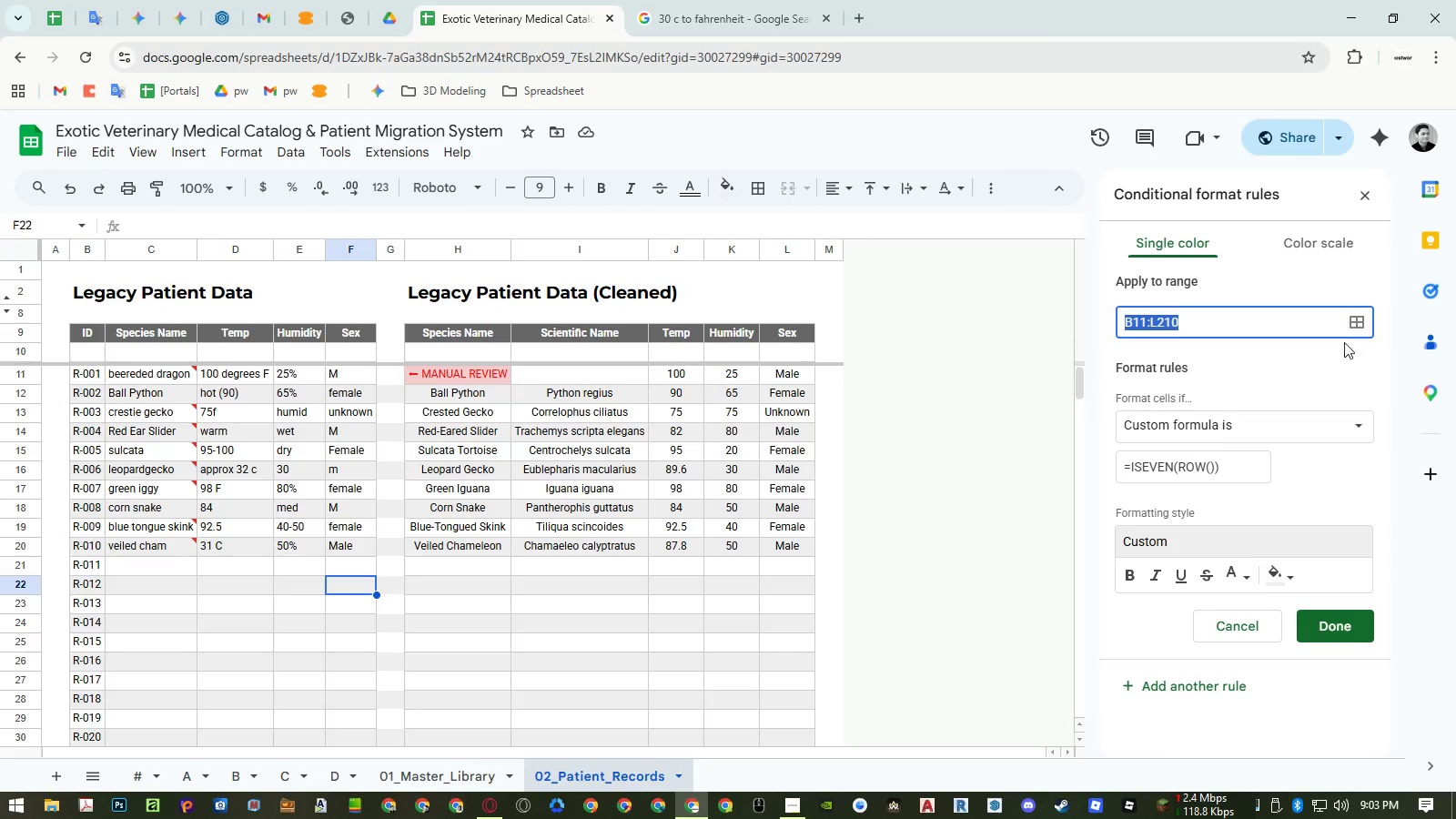 
left_click([1357, 328])
 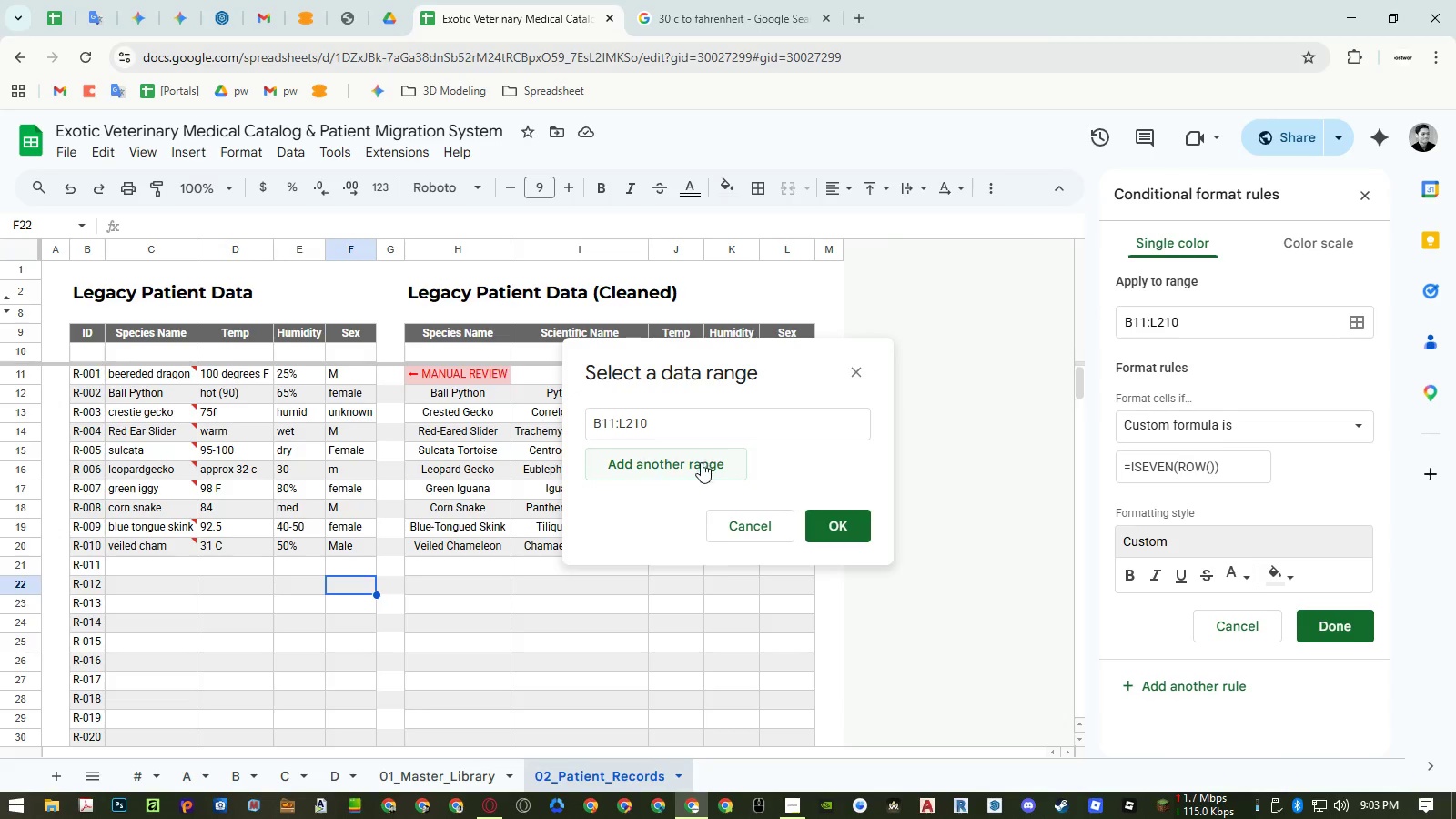 
double_click([695, 459])
 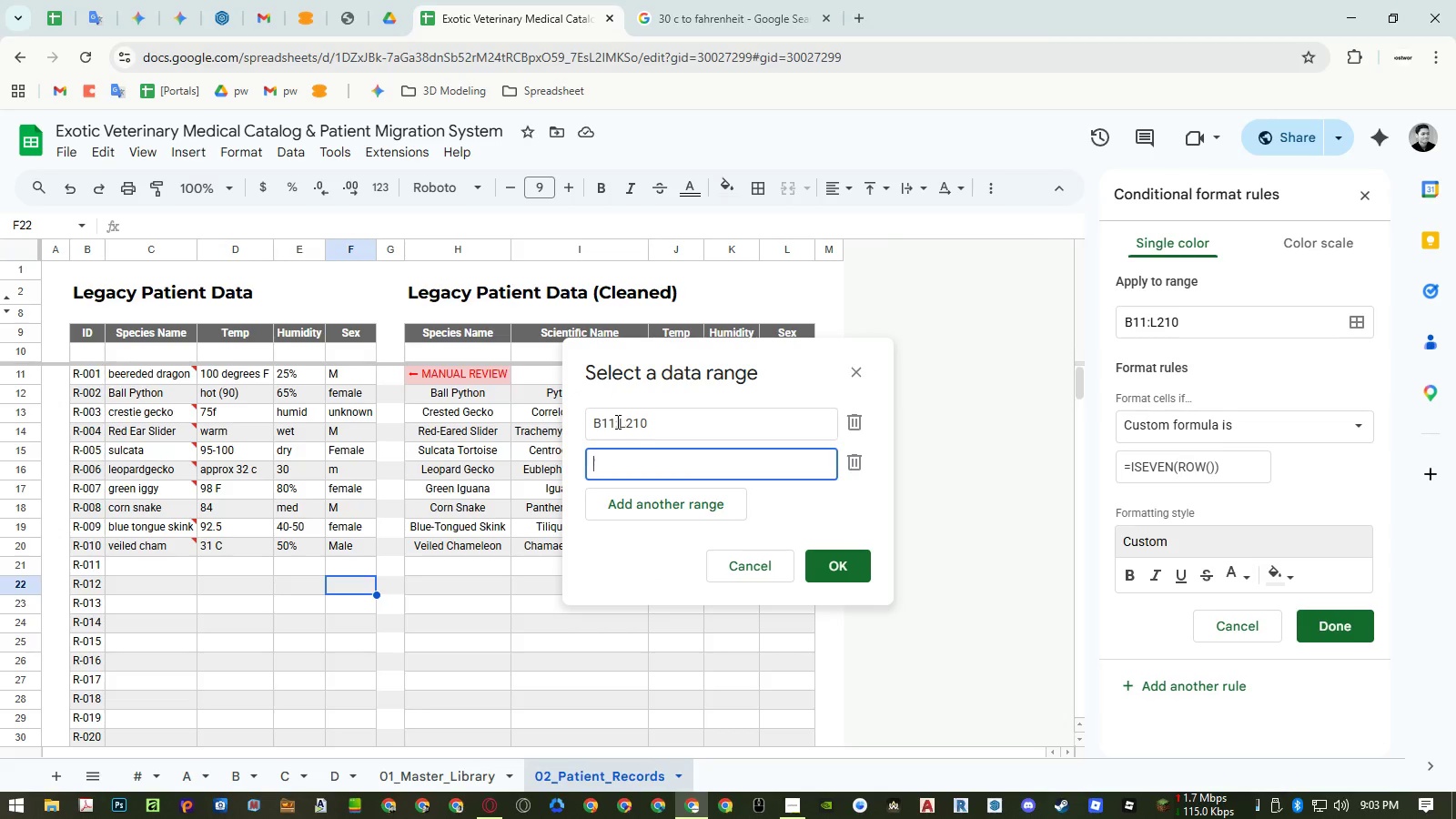 
key(Control+ControlLeft)
 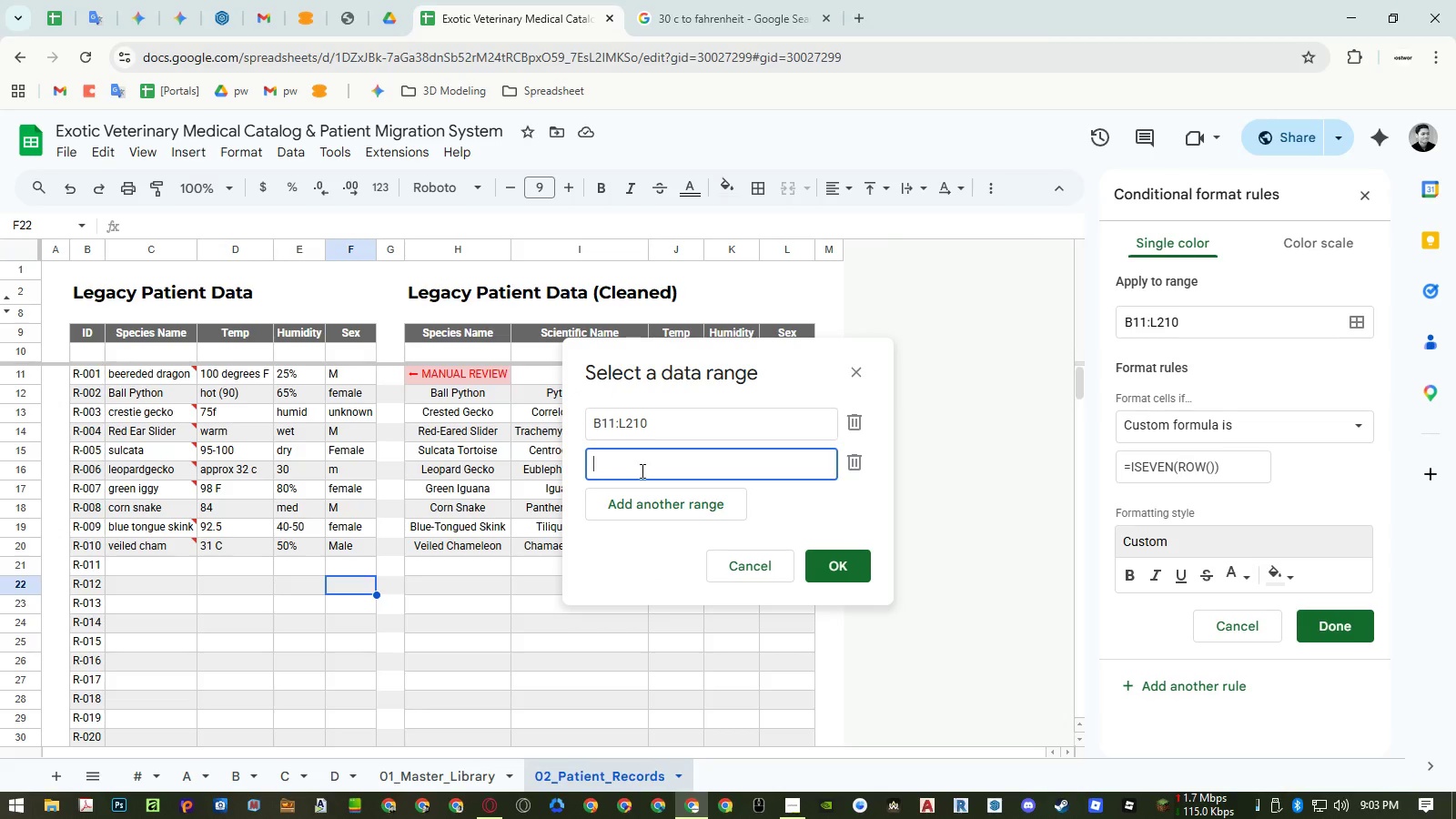 
key(Control+V)
 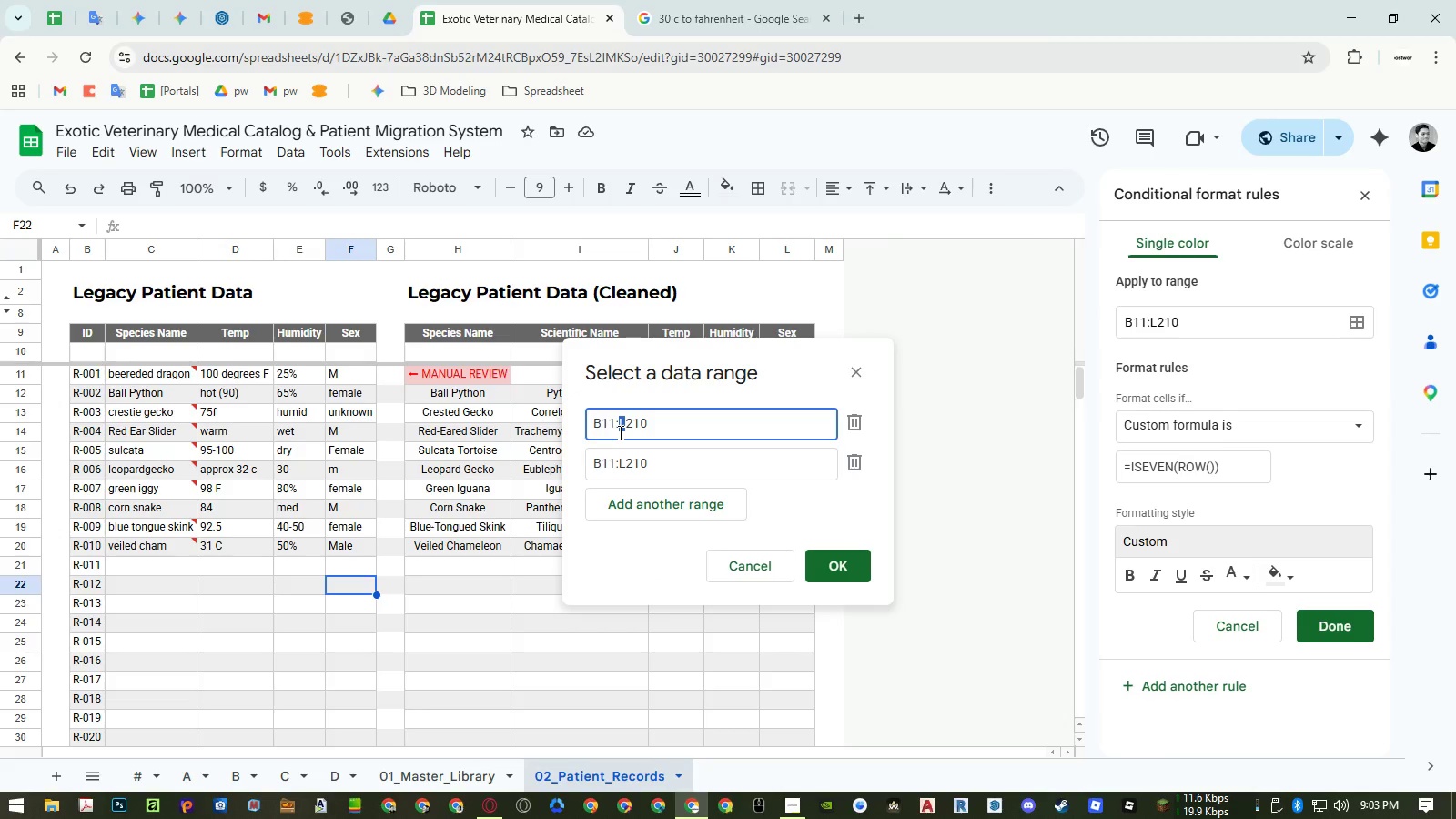 
key(Shift+F)
 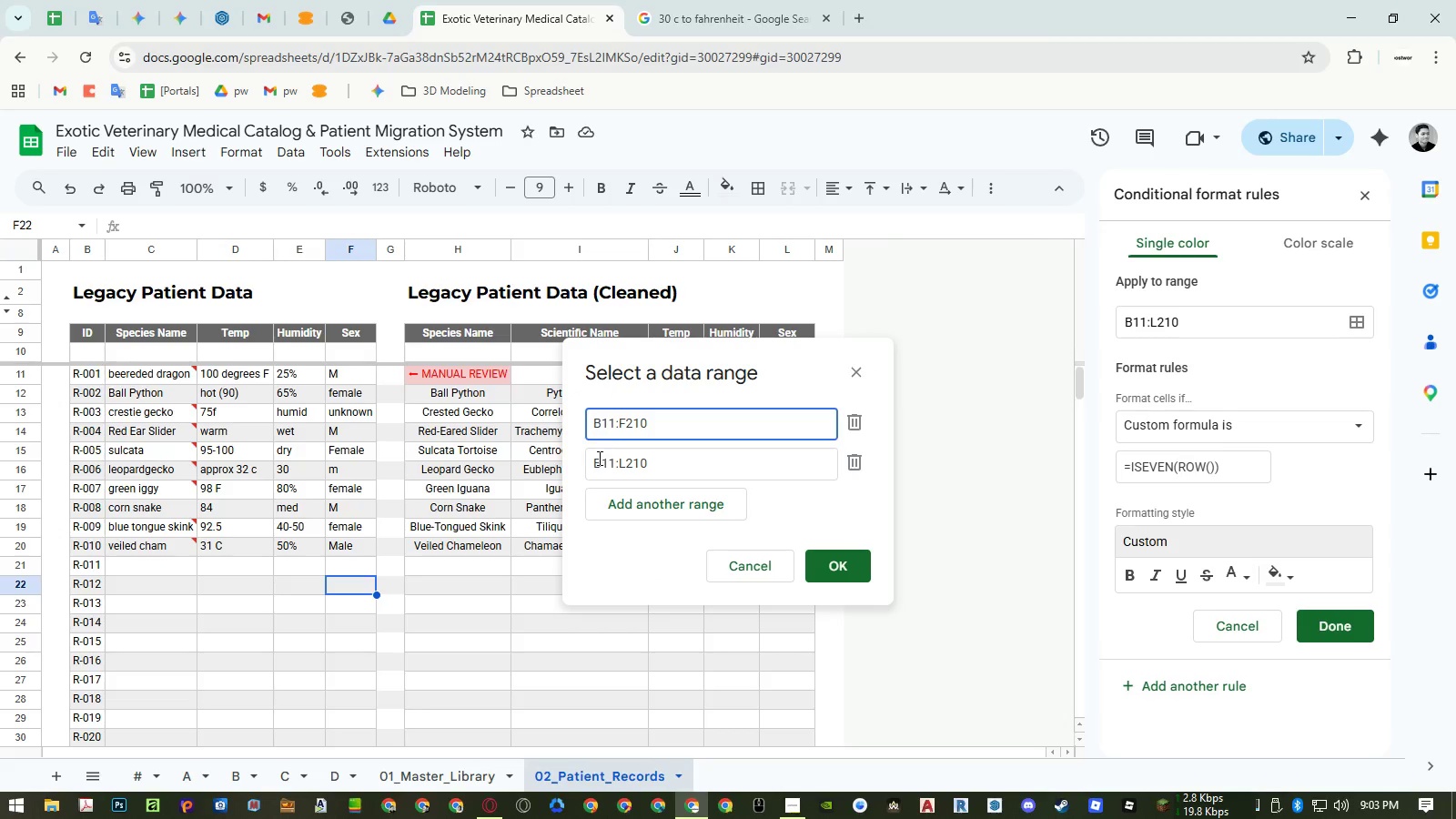 
left_click_drag(start_coordinate=[598, 462], to_coordinate=[564, 466])
 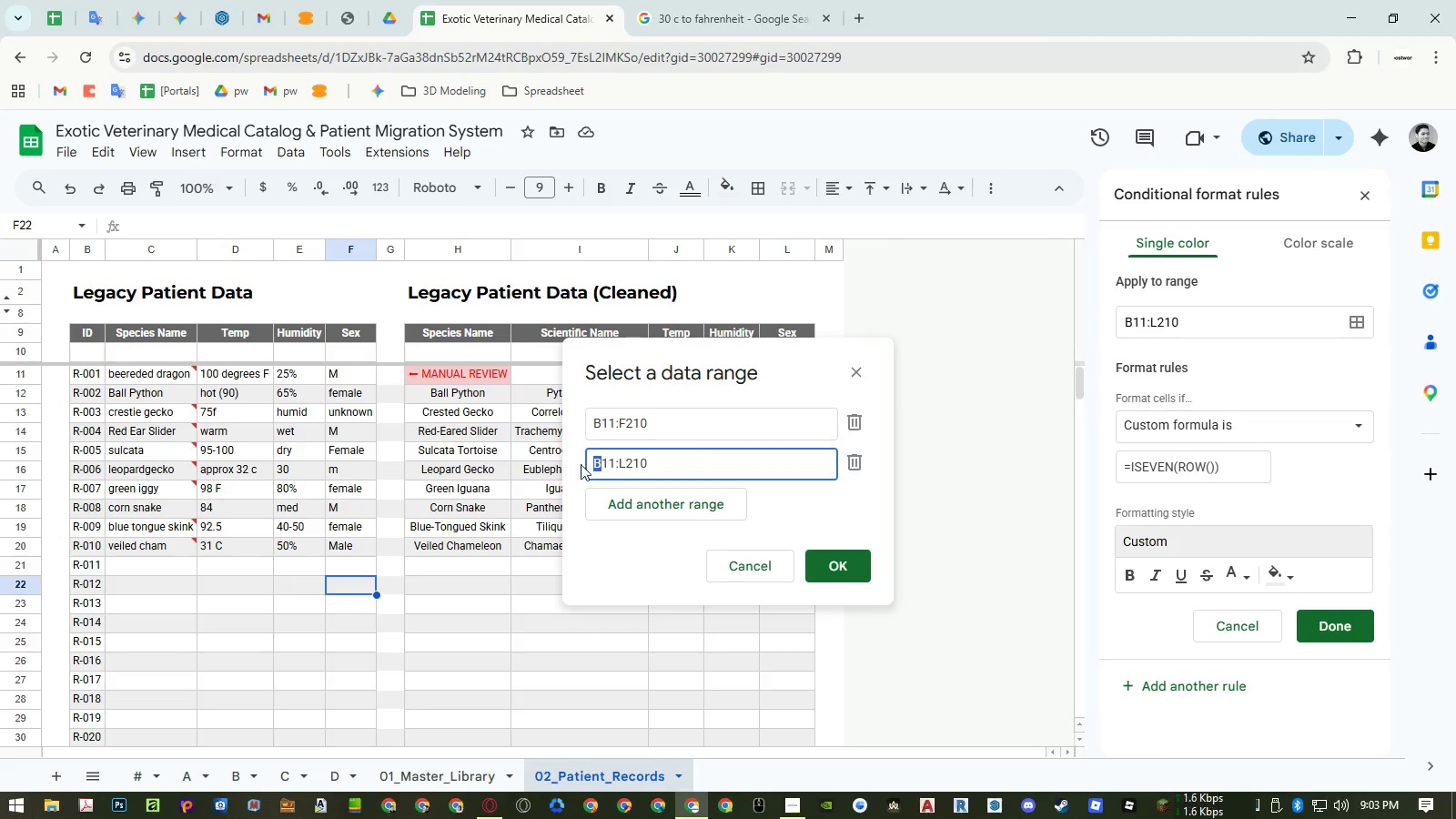 
key(Shift+H)
 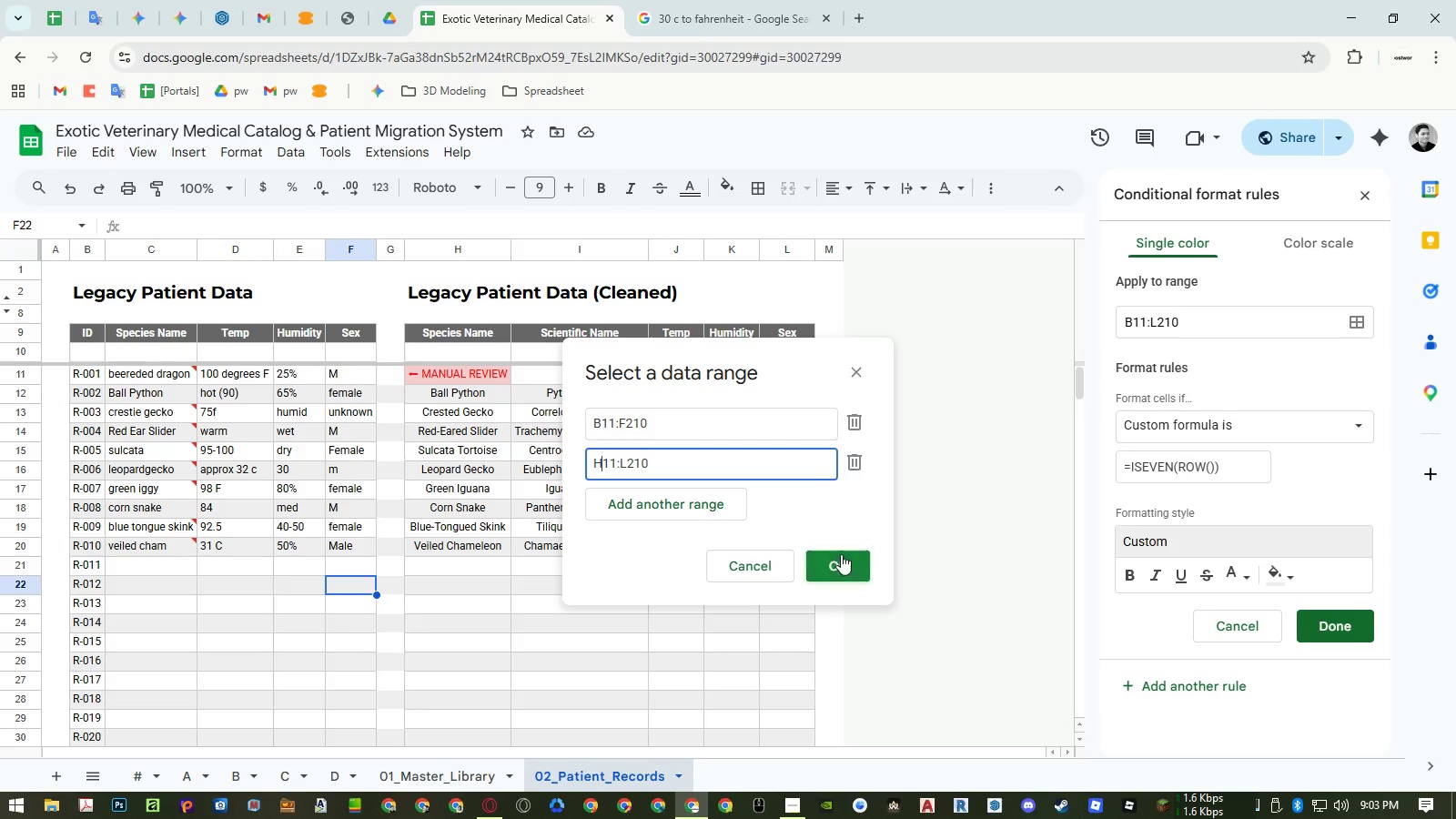 
left_click([843, 559])
 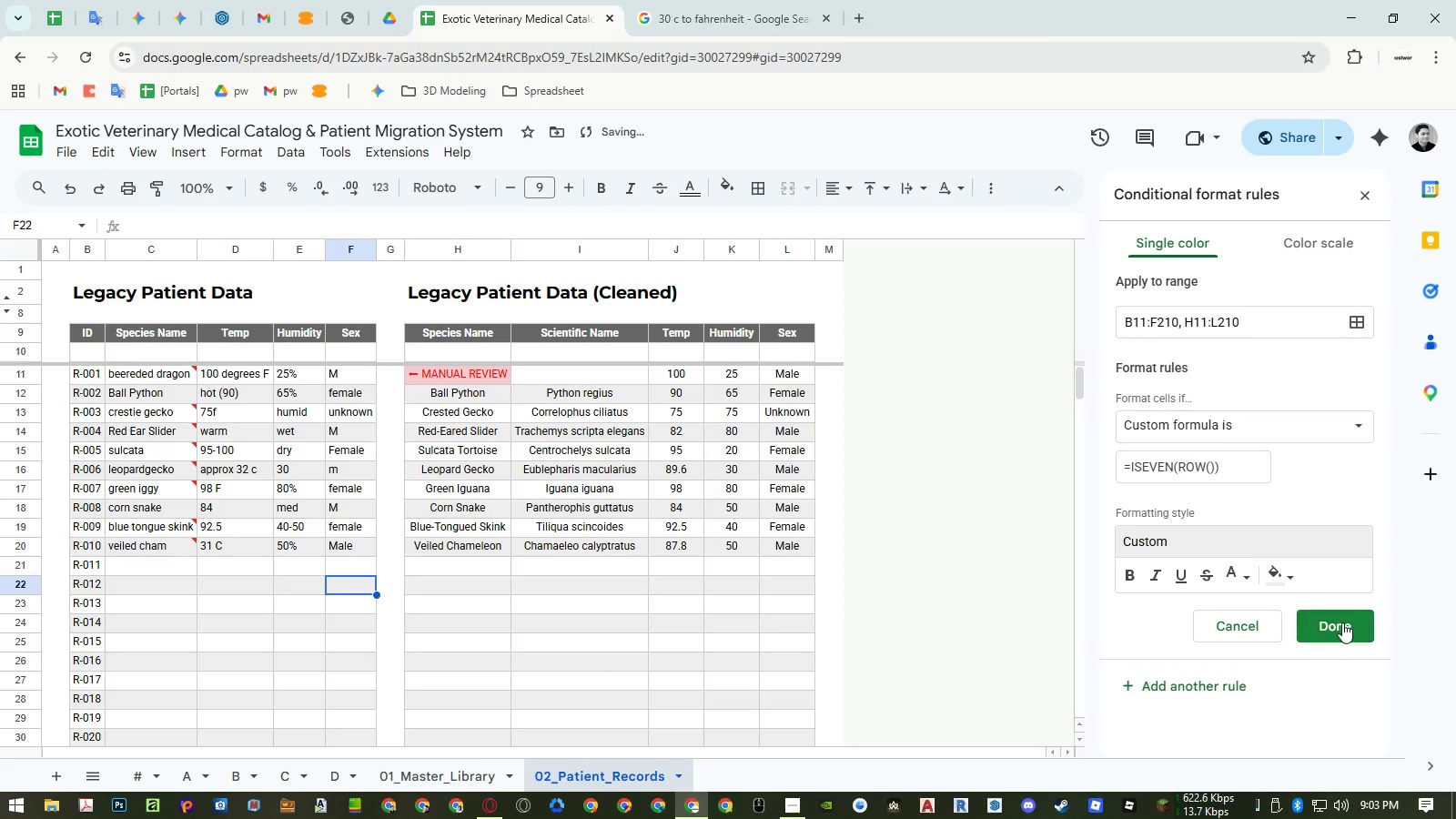 
left_click([1343, 622])
 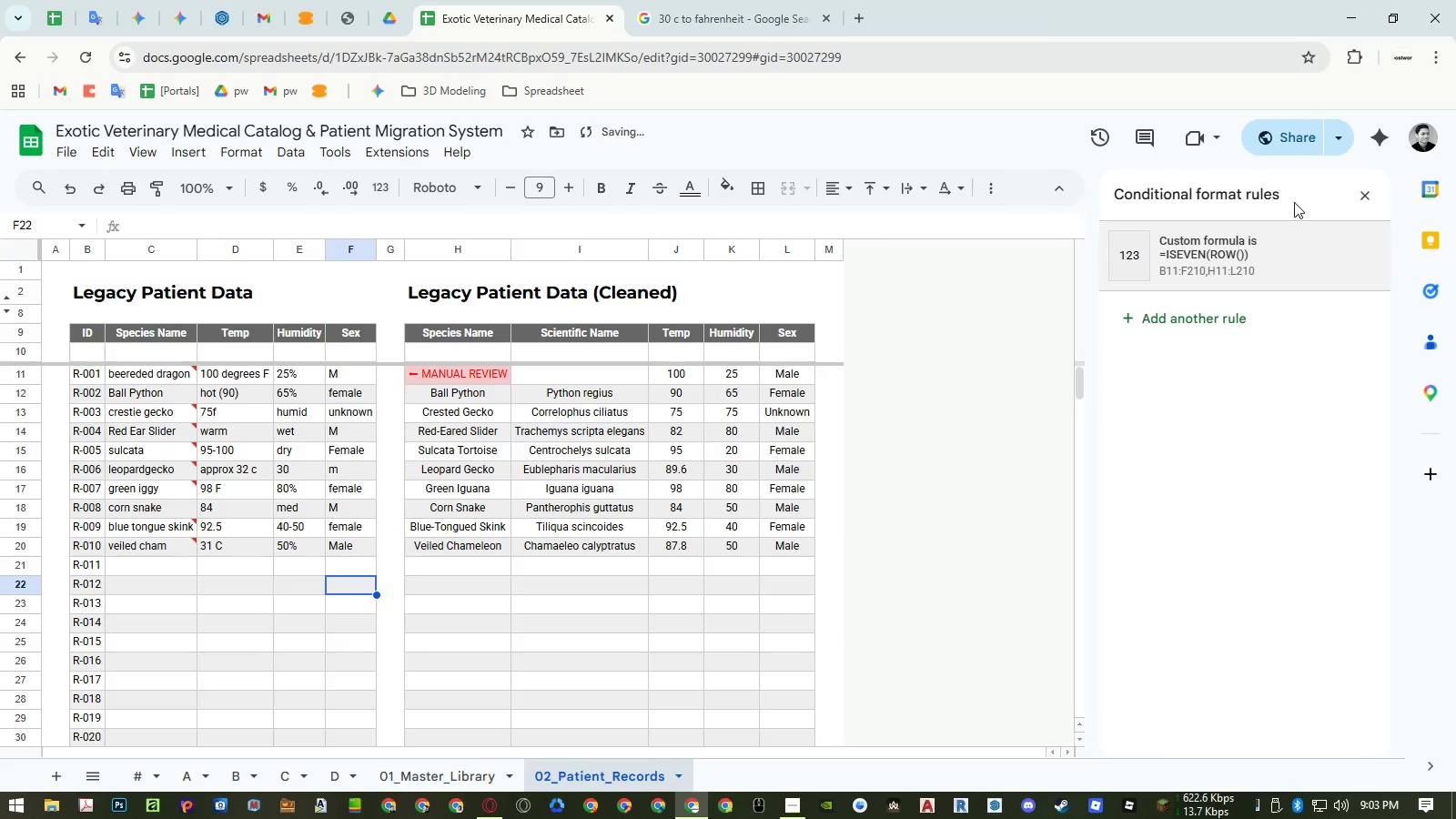 
left_click([1366, 193])
 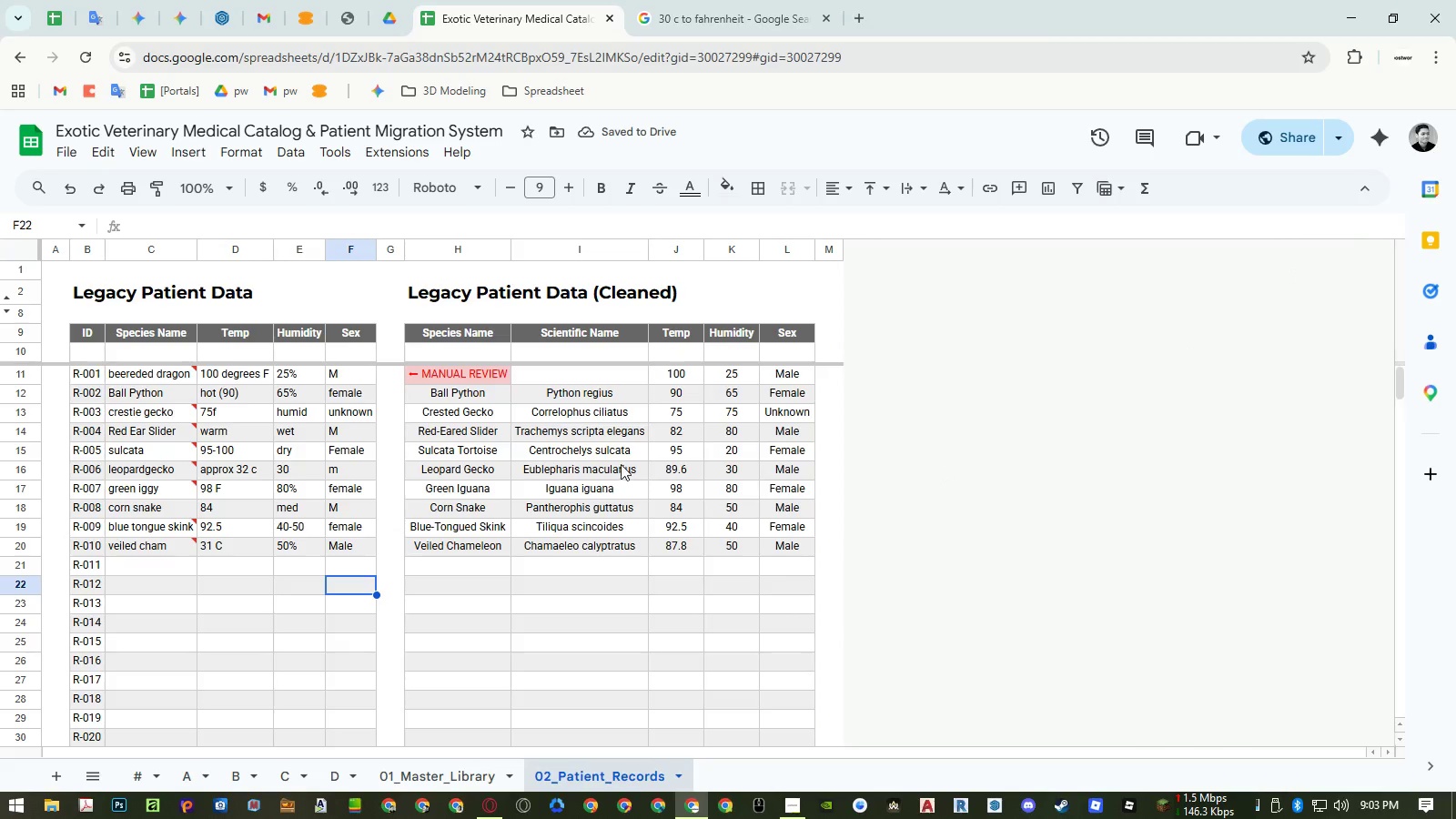 
left_click([613, 455])
 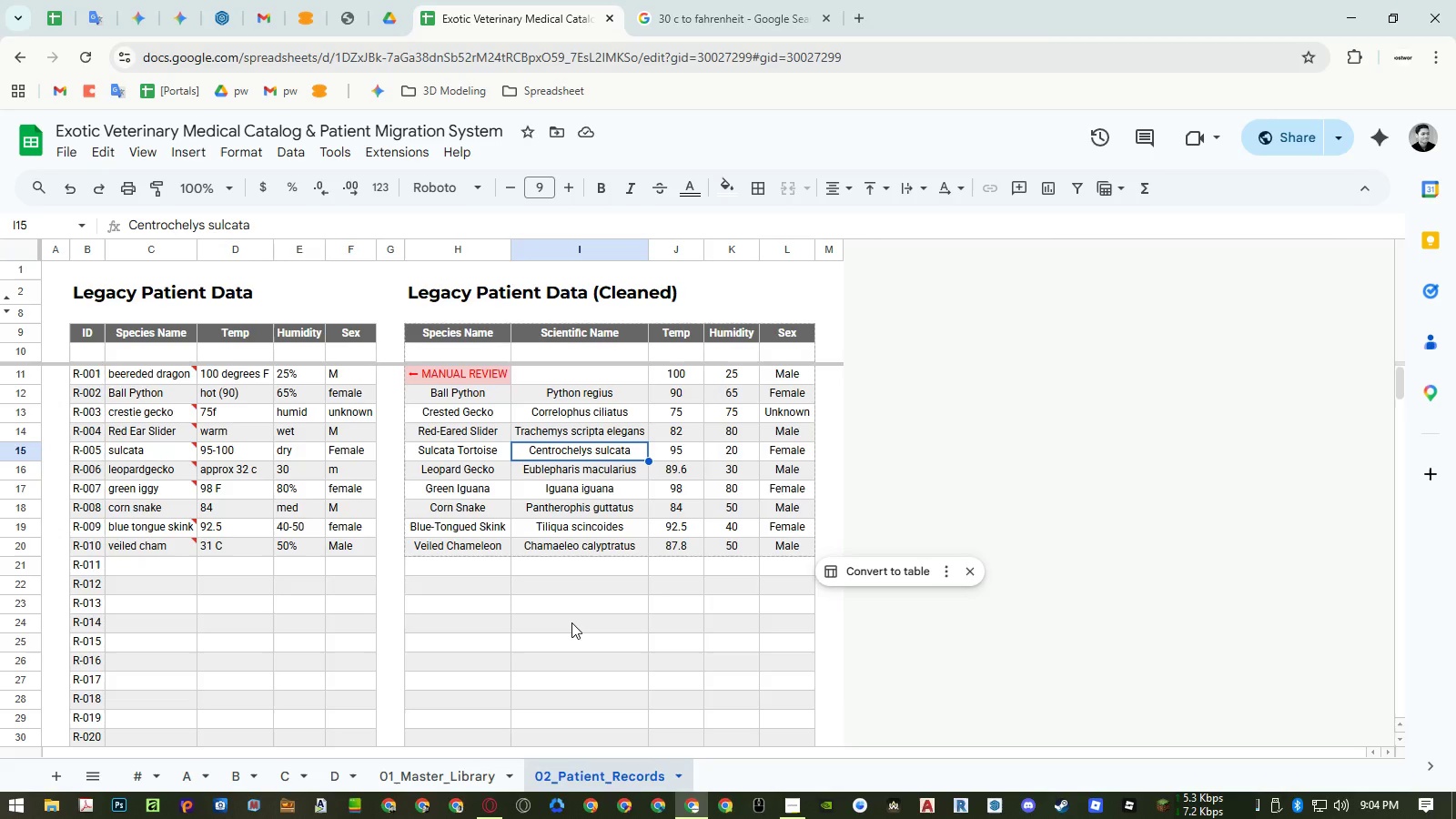 
wait(83.0)
 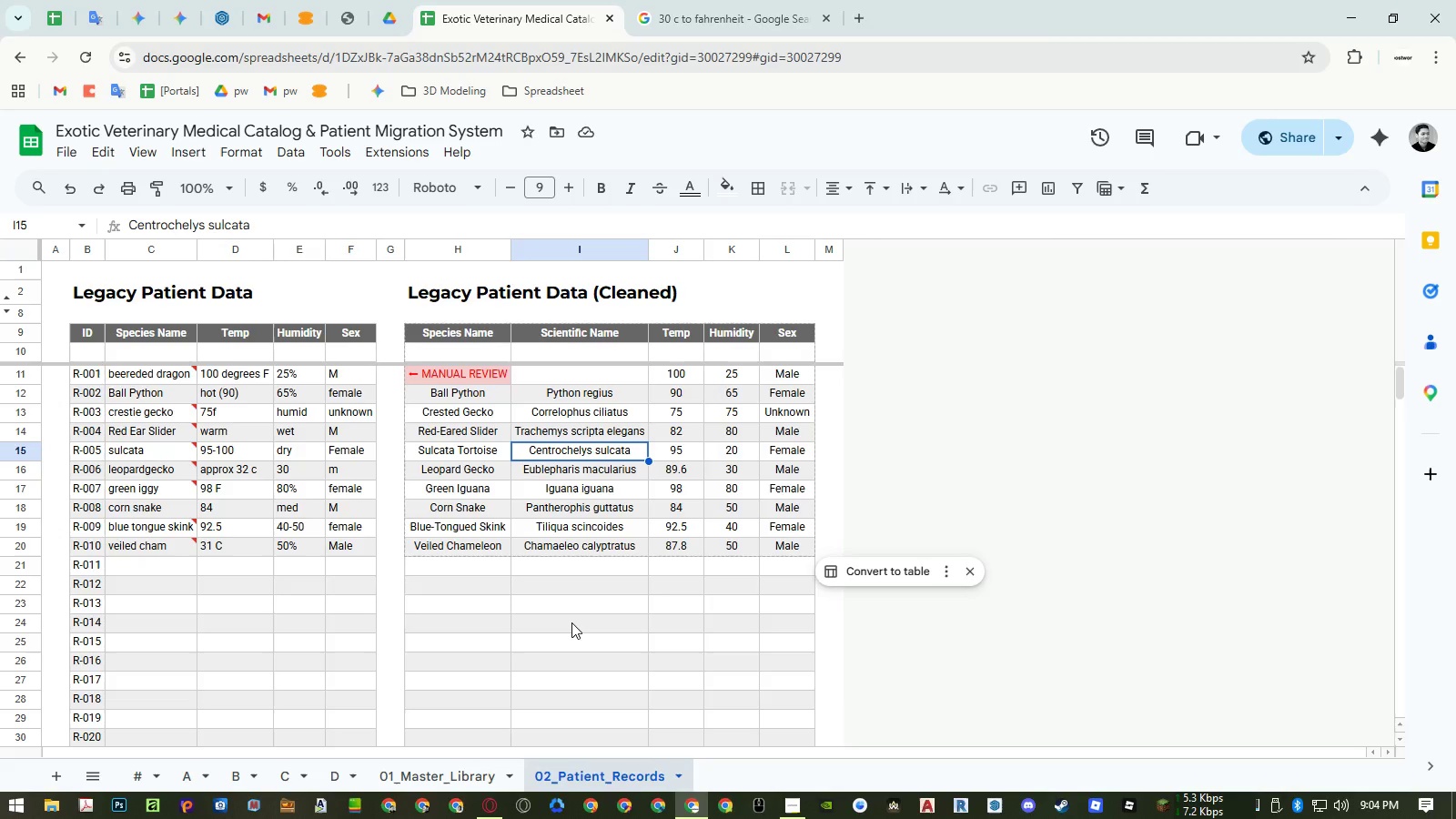 
left_click([804, 803])